 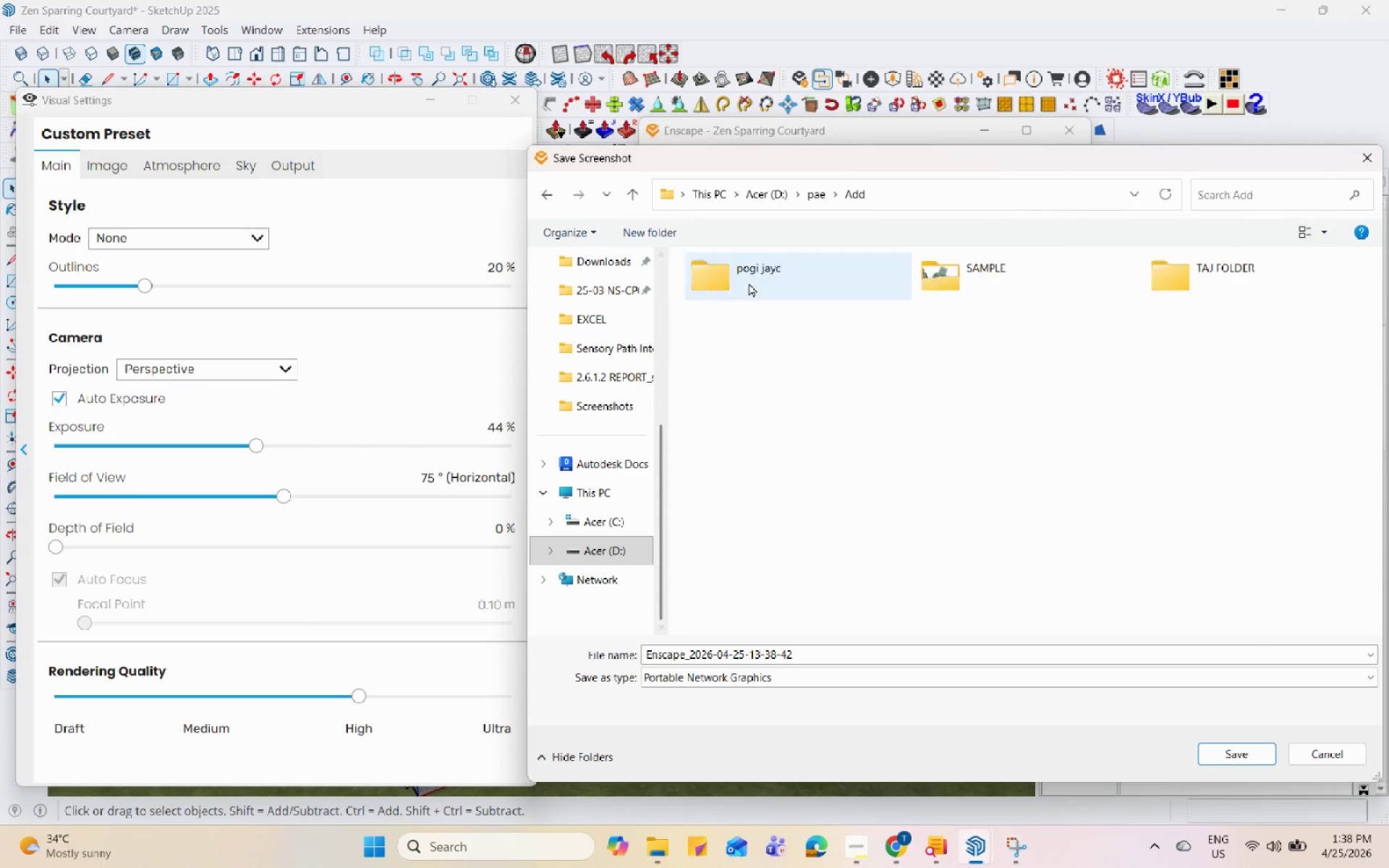 
double_click([1176, 279])
 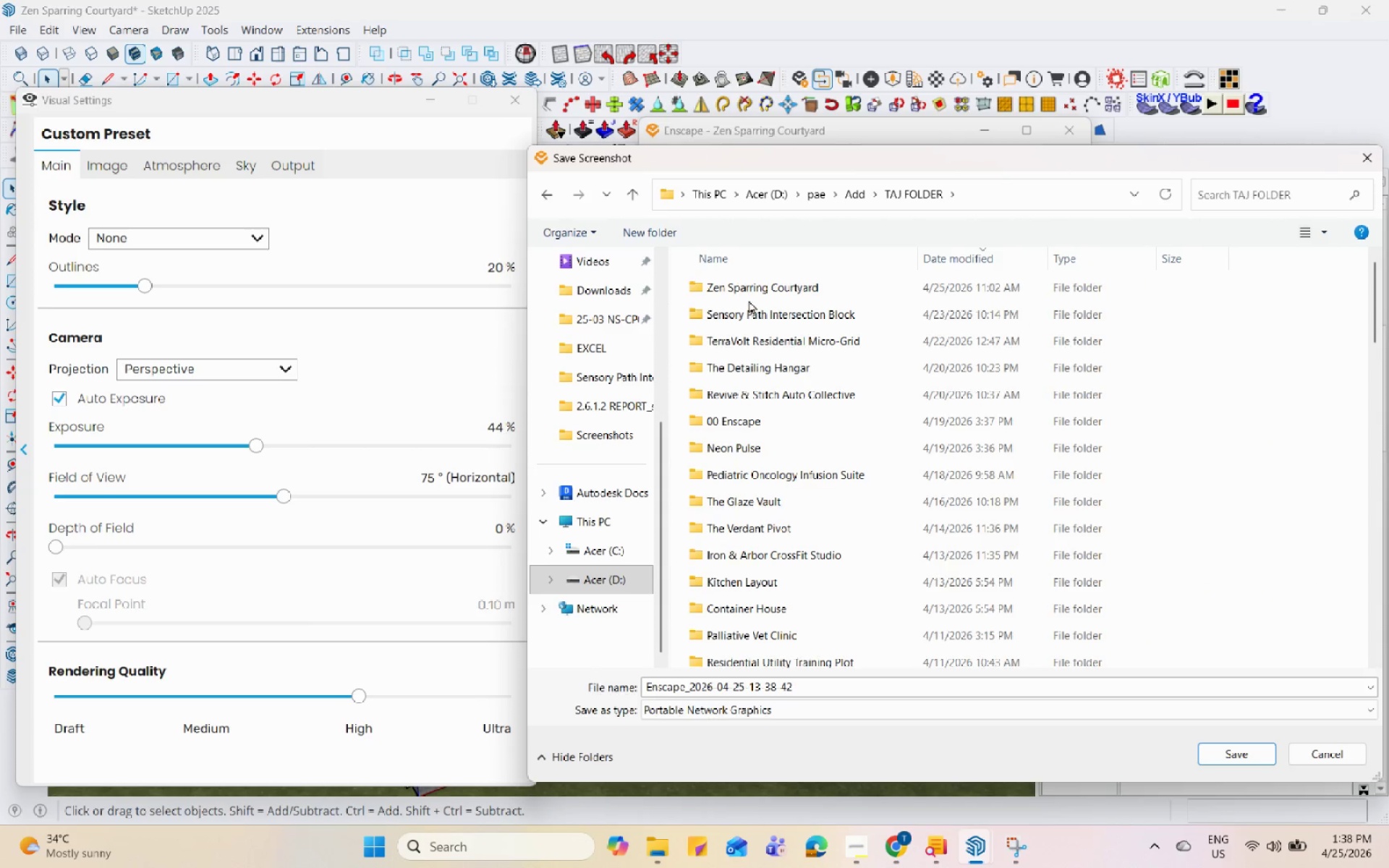 
left_click([765, 286])
 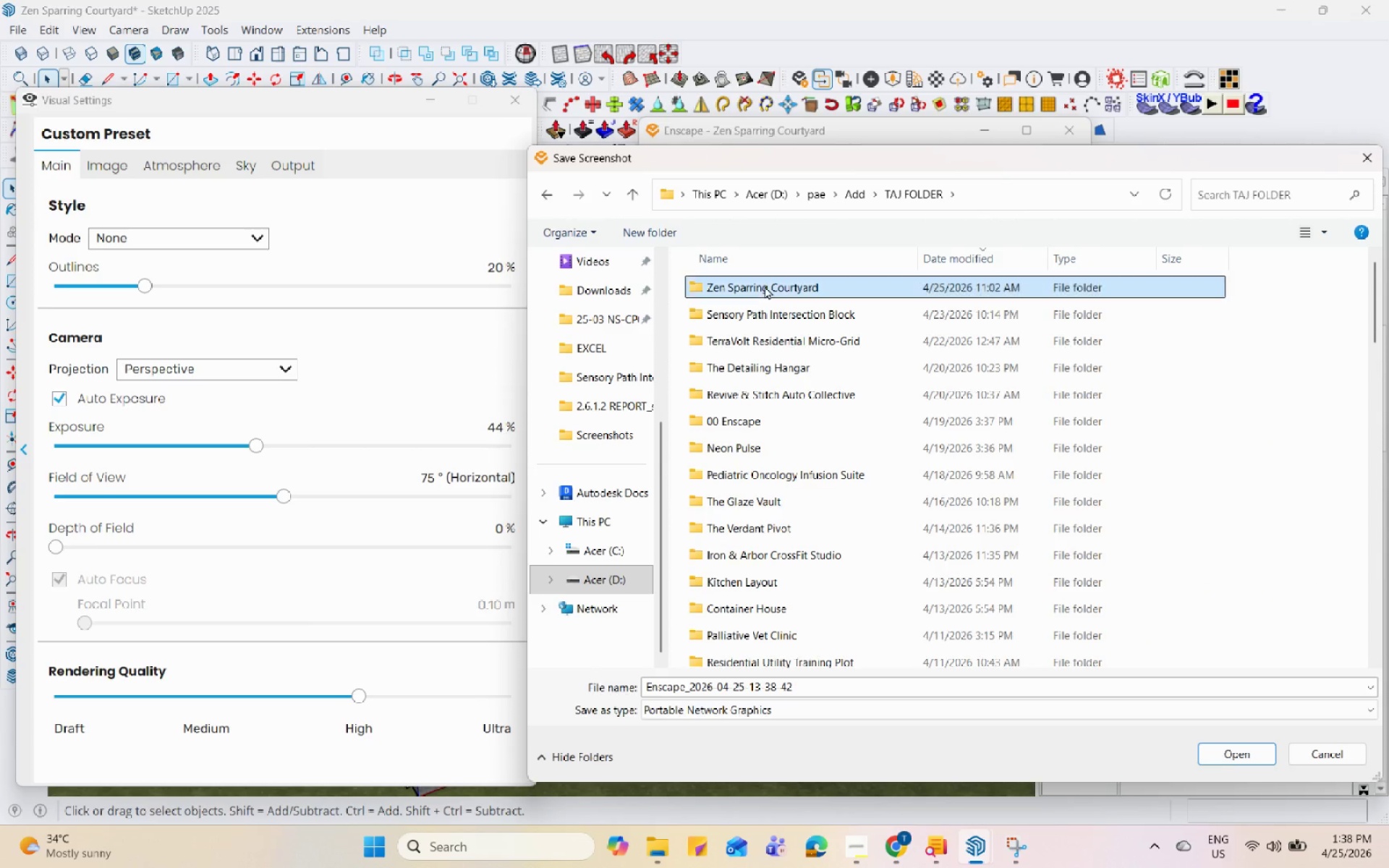 
left_click_drag(start_coordinate=[765, 286], to_coordinate=[789, 682])
 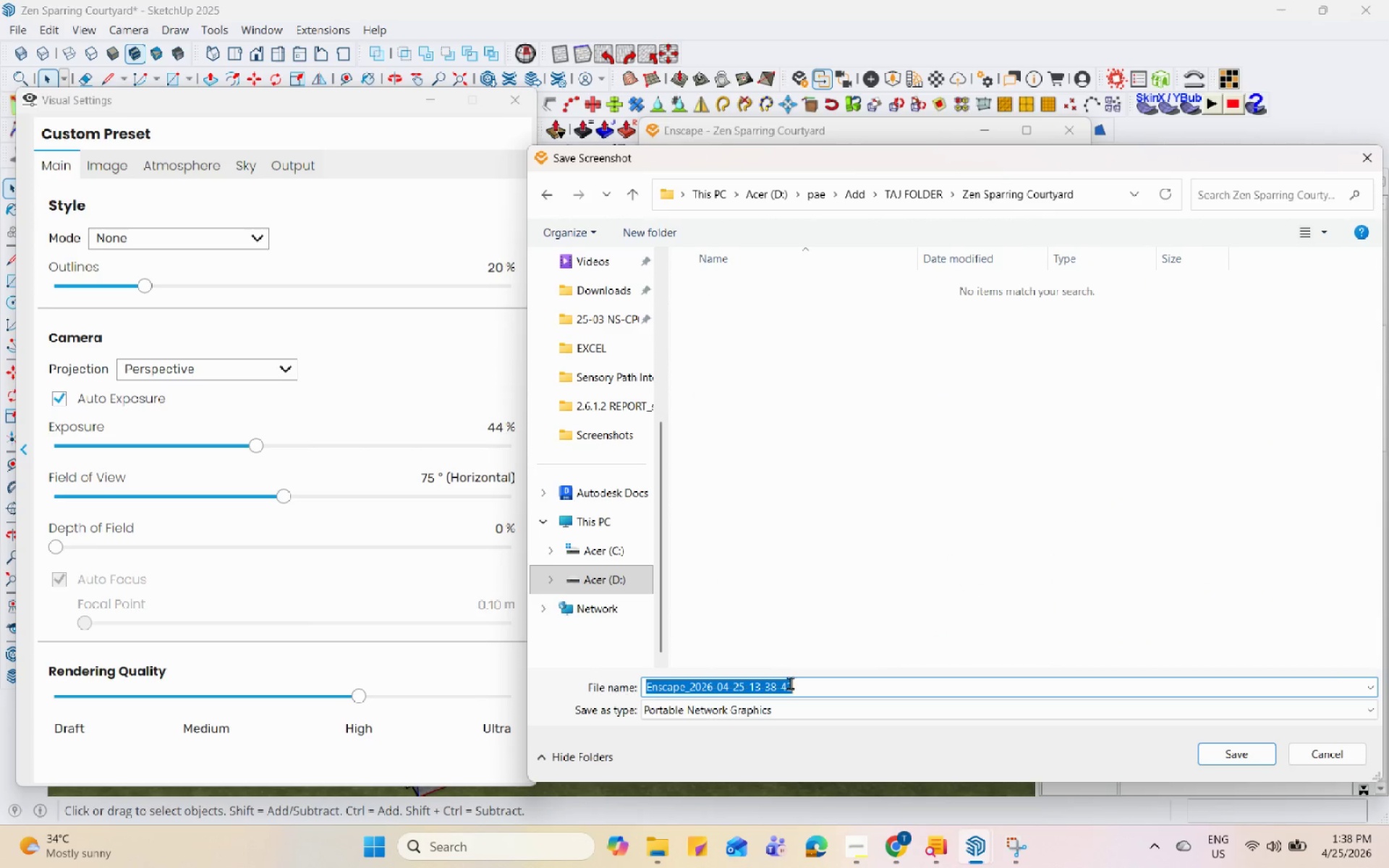 
left_click([789, 682])
 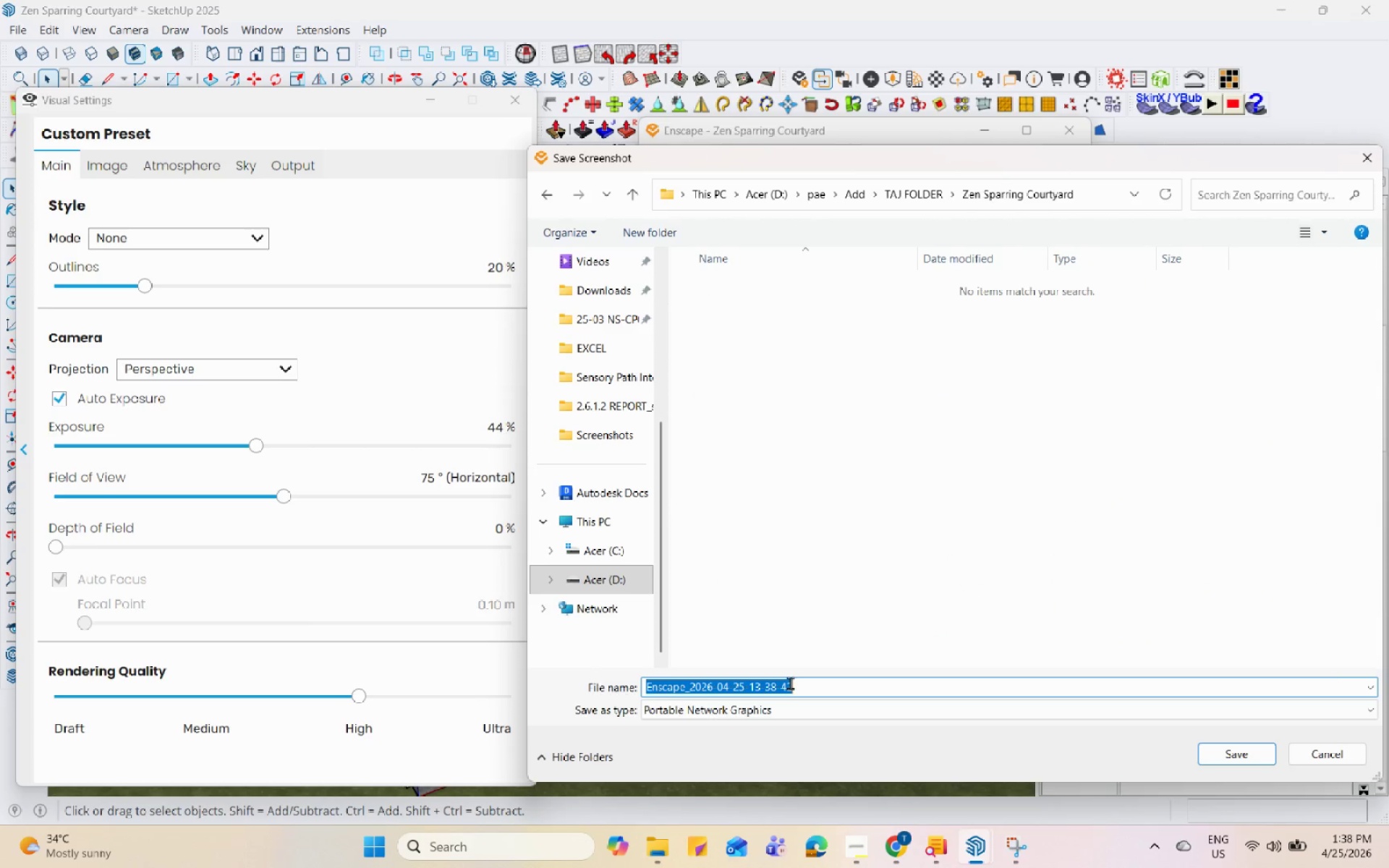 
type(tHREE)
key(Backspace)
key(Backspace)
key(Backspace)
key(Backspace)
key(Backspace)
type(Three-Quarter View)
 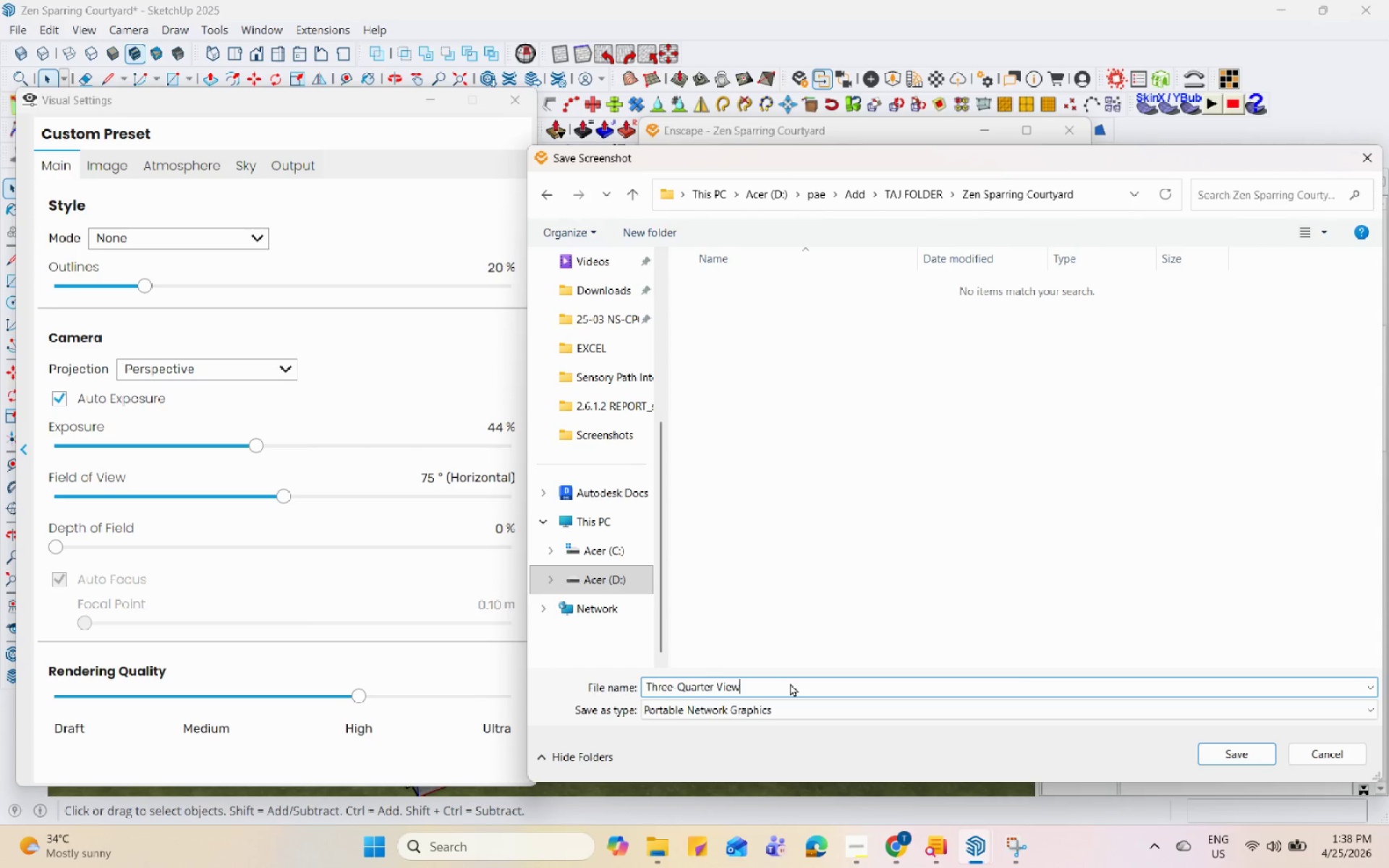 
key(Enter)
 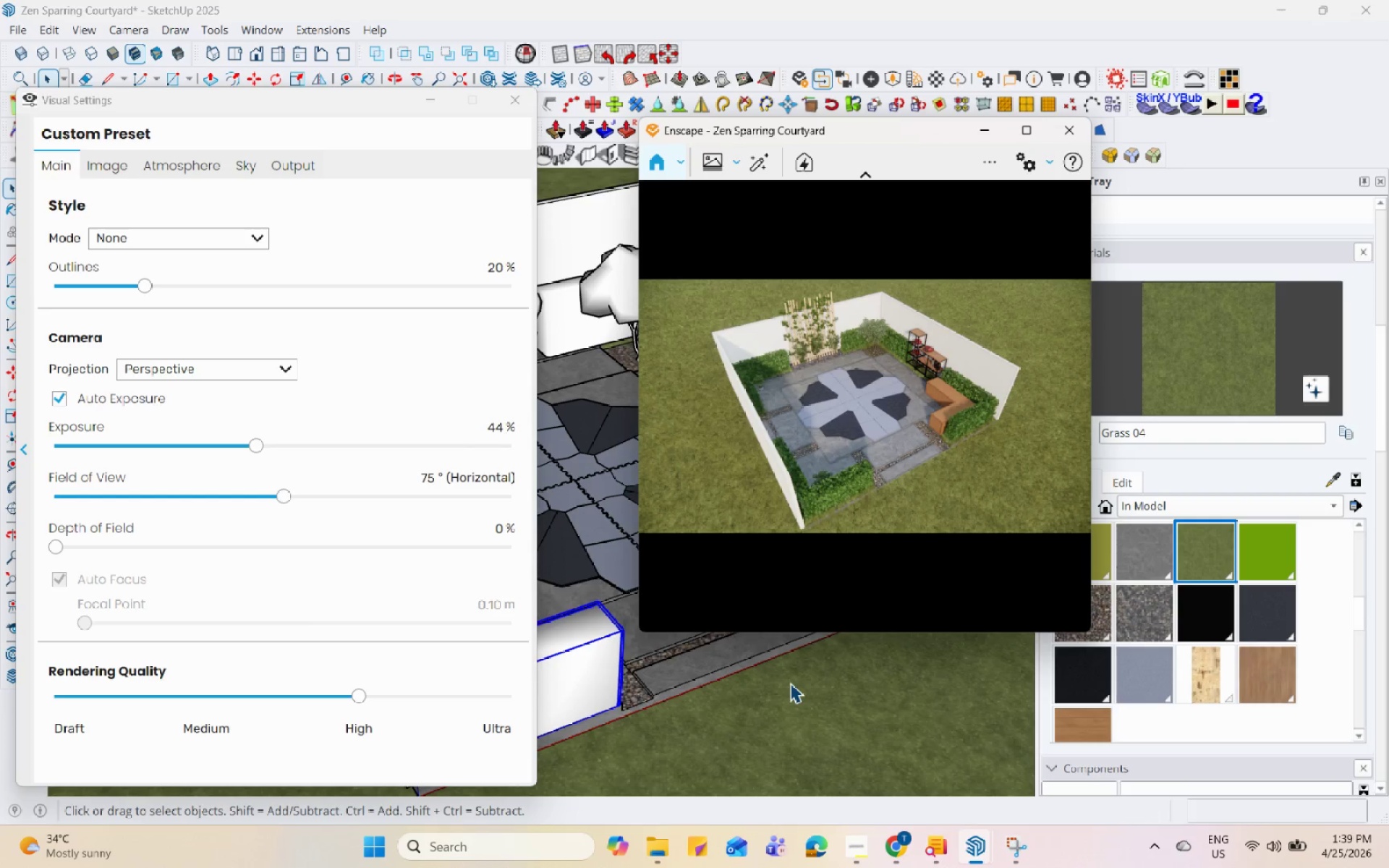 
wait(7.28)
 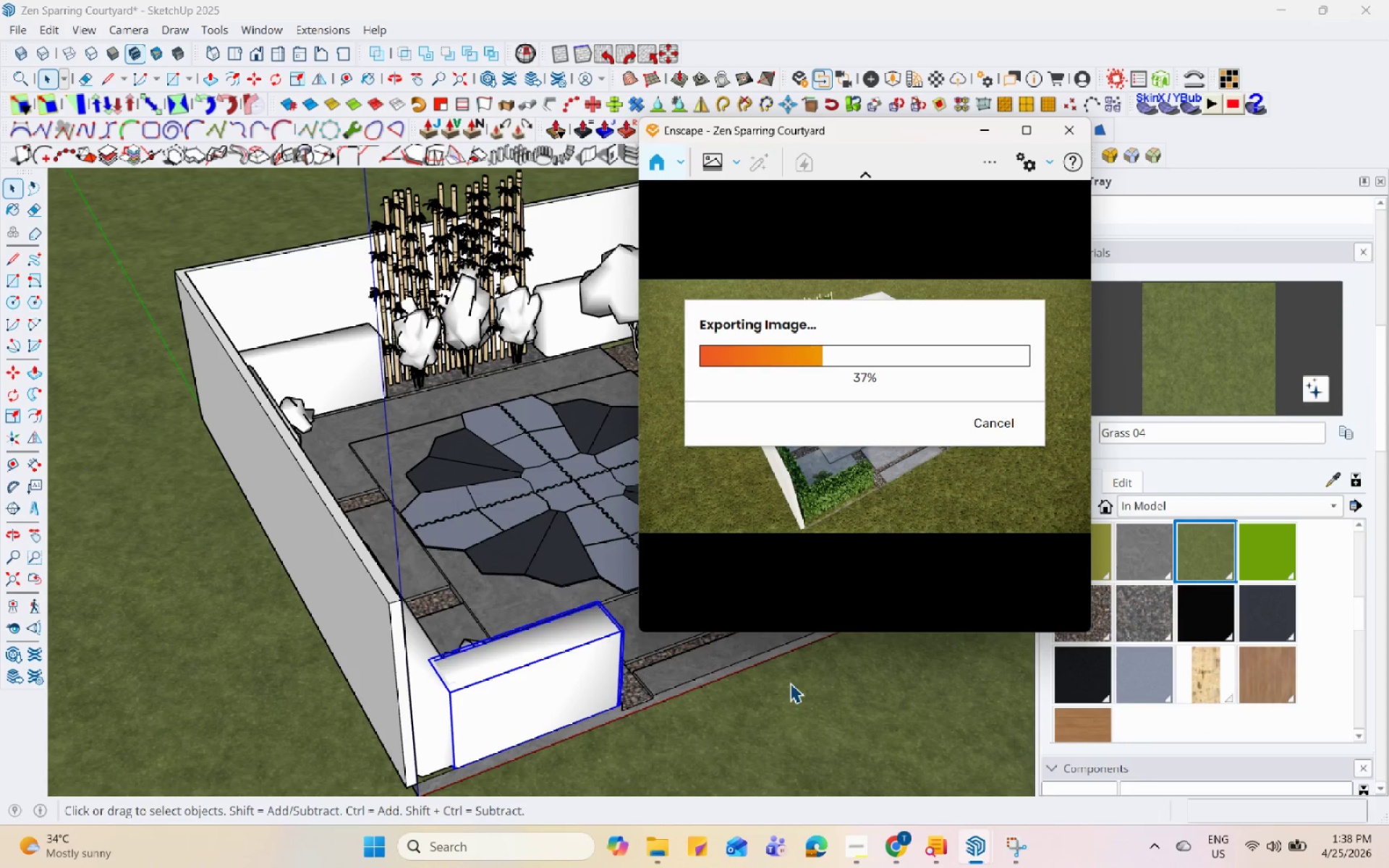 
left_click([1011, 835])
 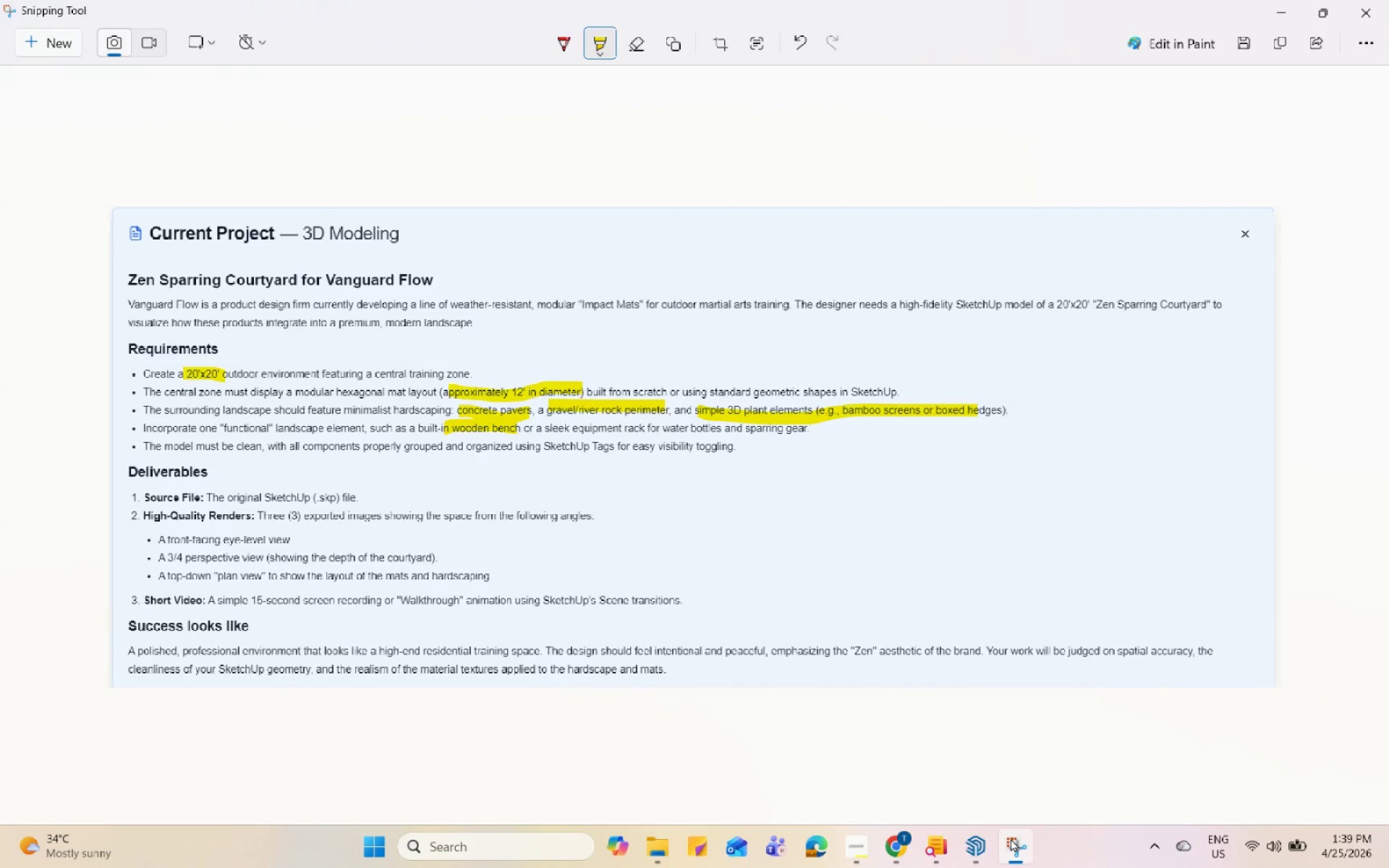 
left_click([1011, 838])
 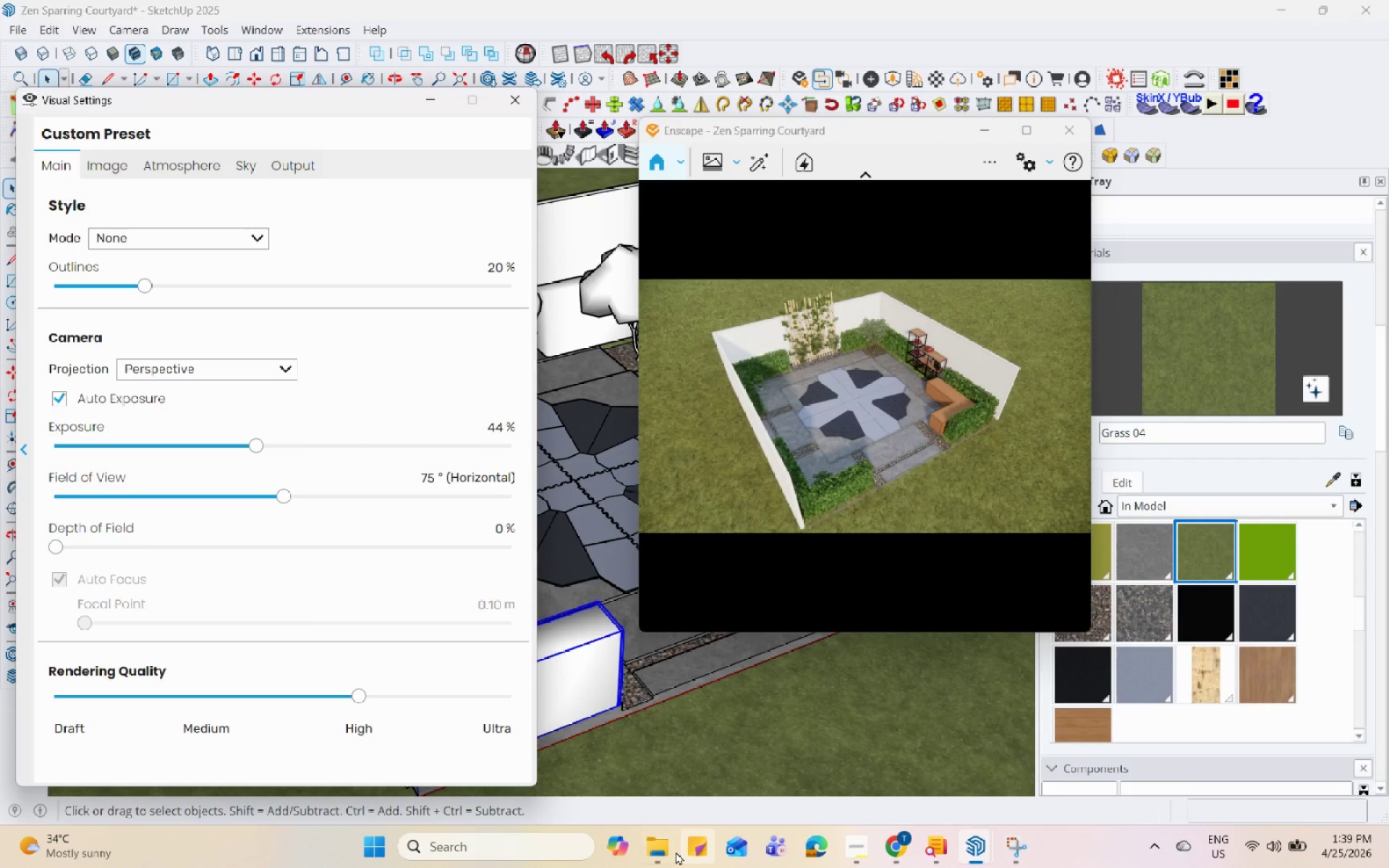 
left_click([658, 853])
 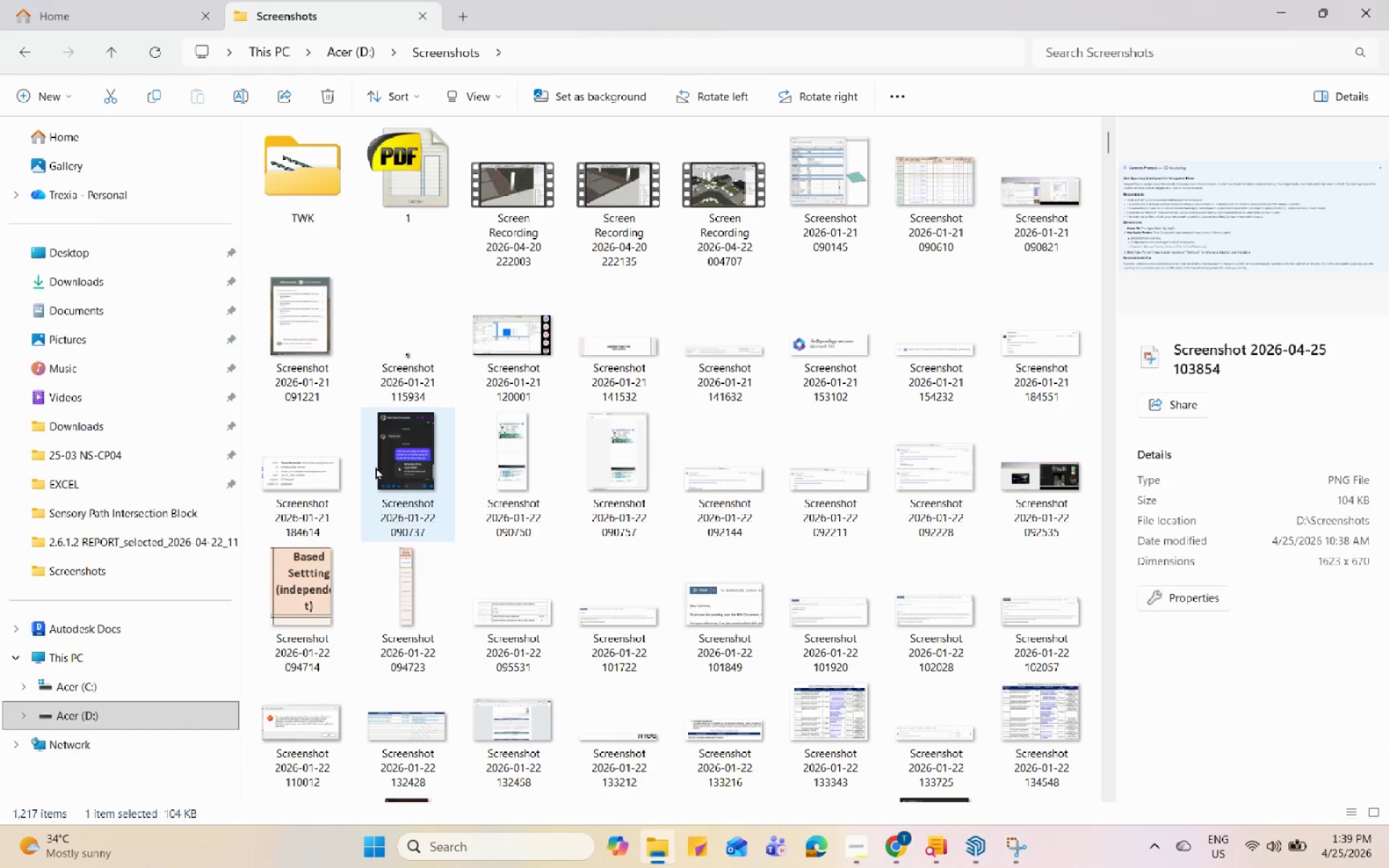 
left_click([98, 0])
 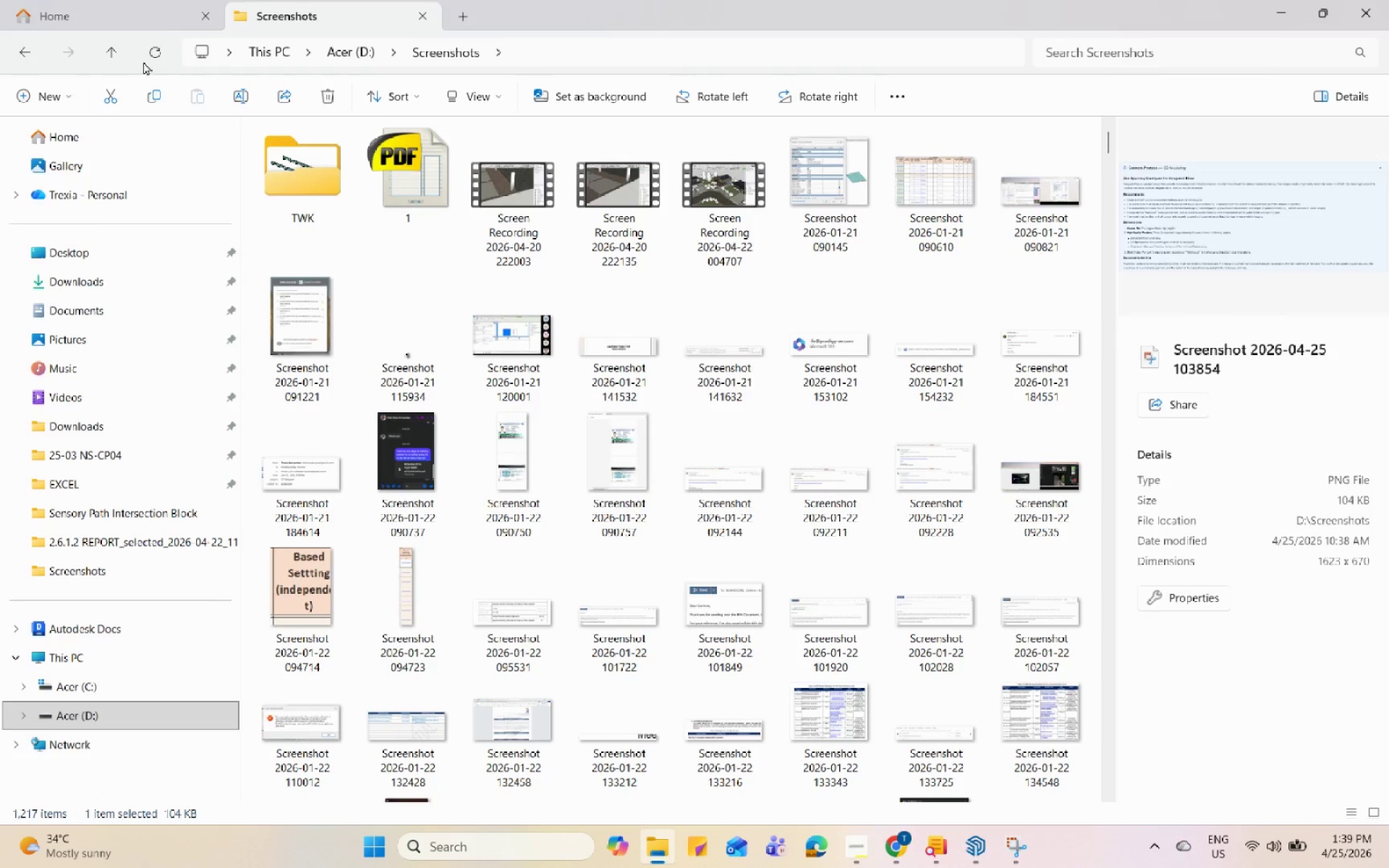 
scroll: coordinate [252, 252], scroll_direction: up, amount: 4.0
 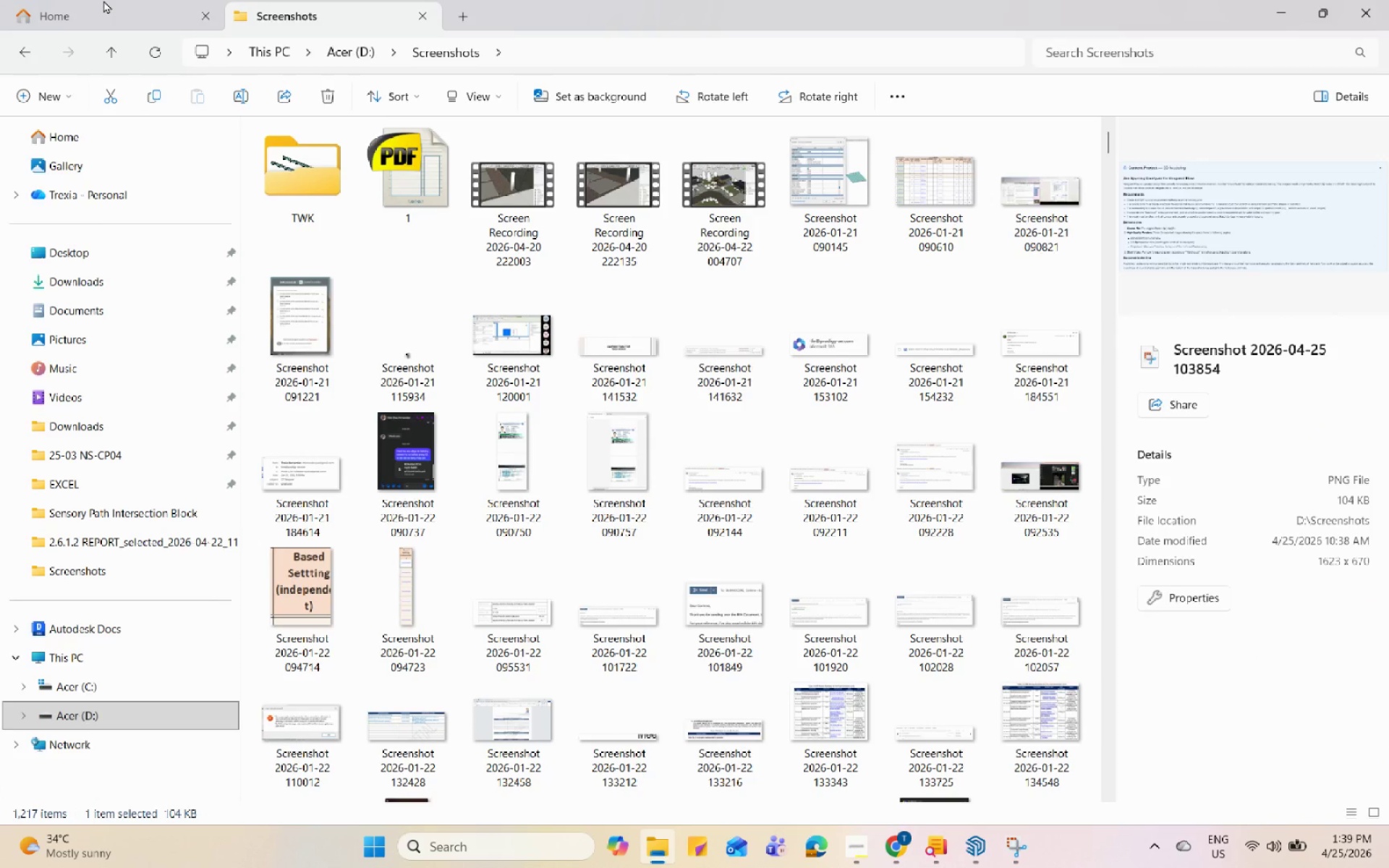 
left_click([140, 20])
 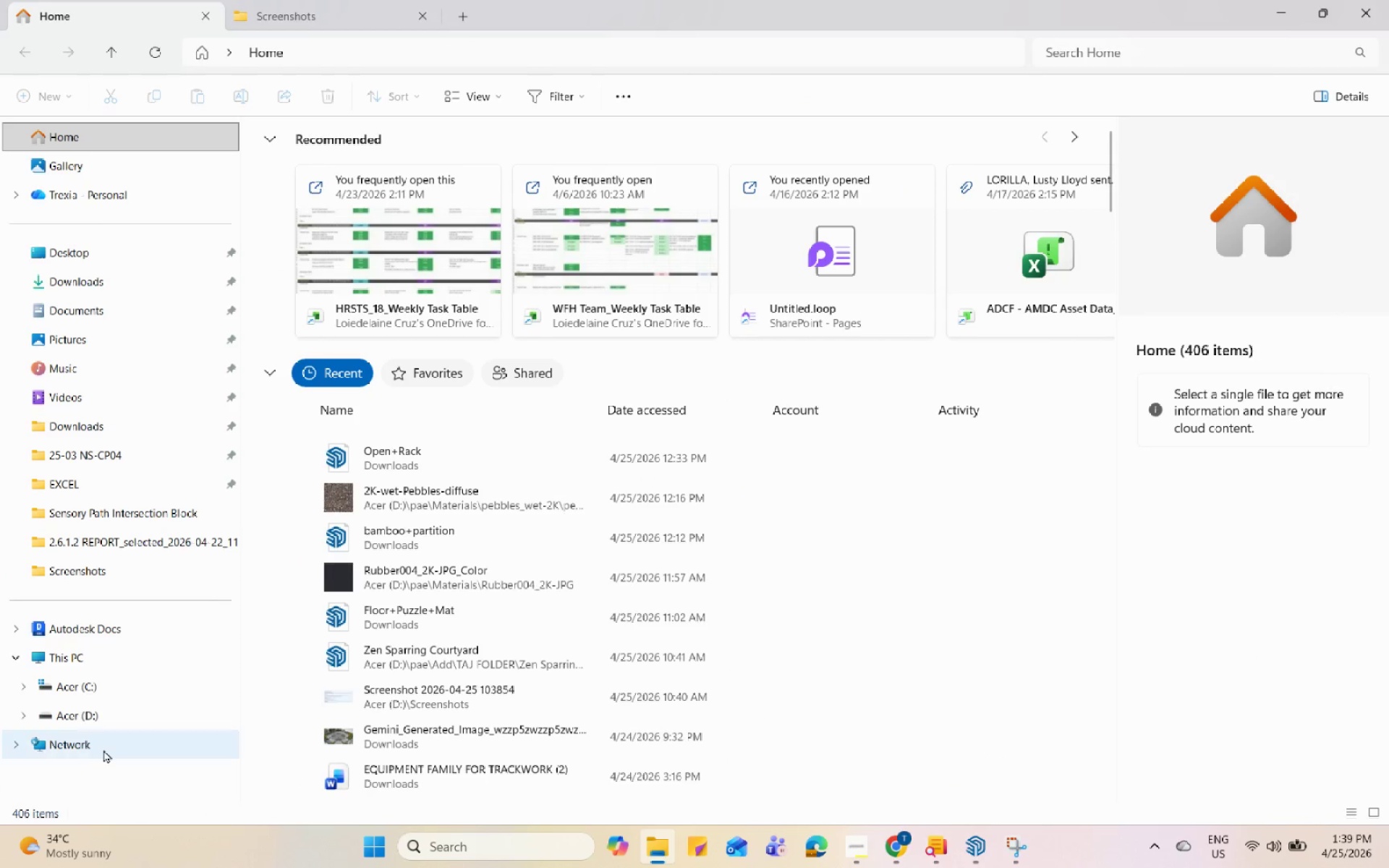 
left_click([113, 712])
 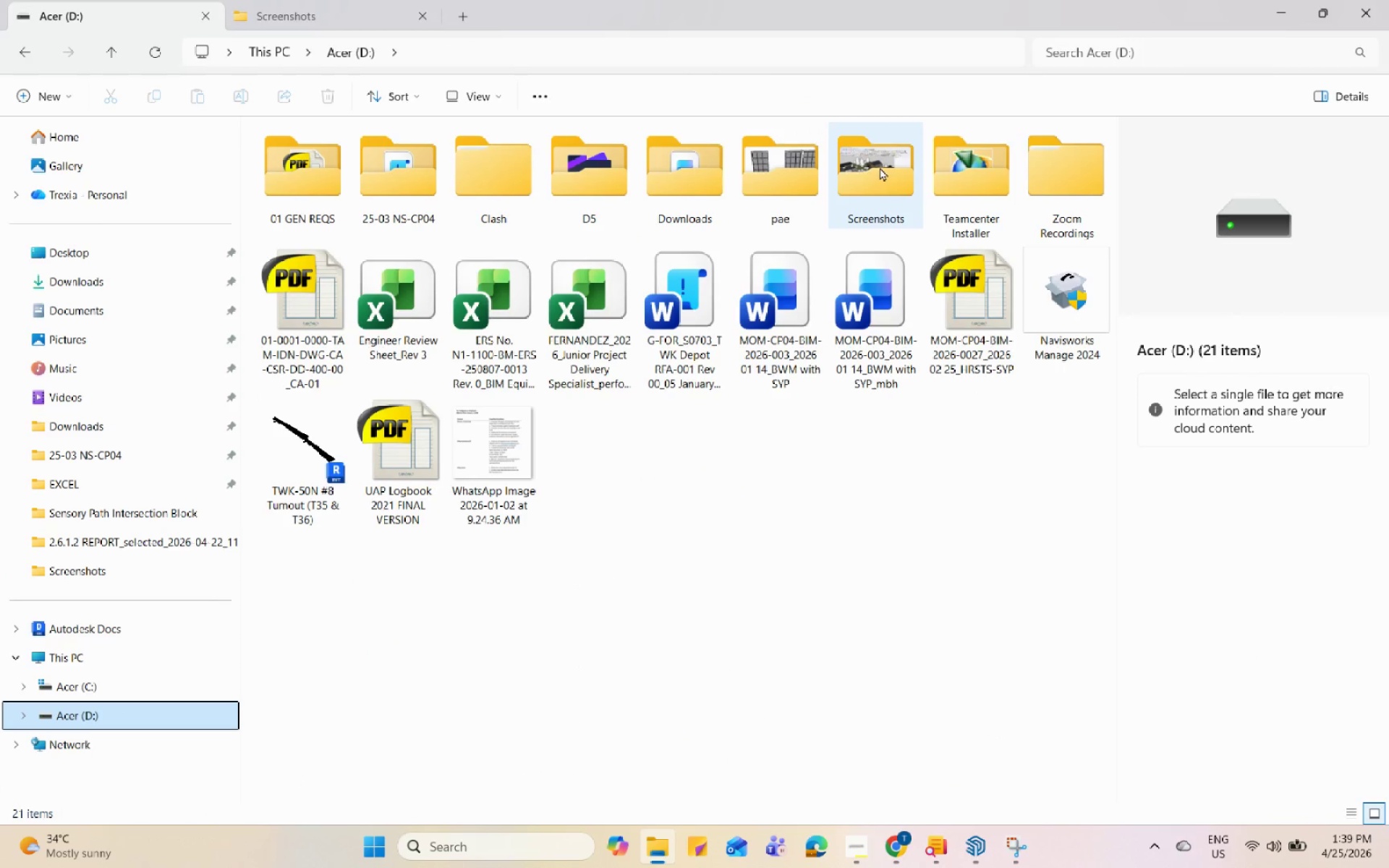 
double_click([760, 170])
 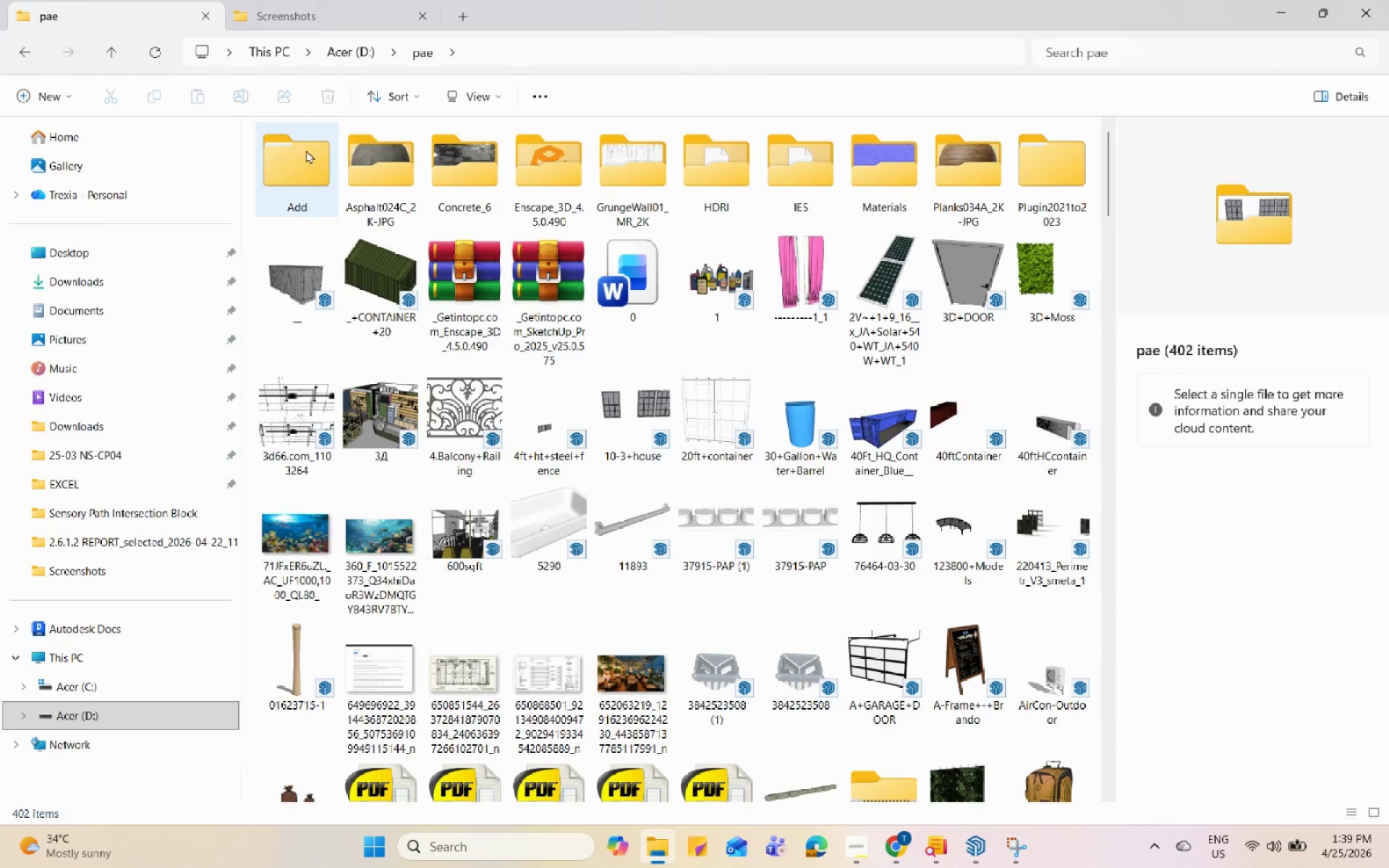 
double_click([268, 149])
 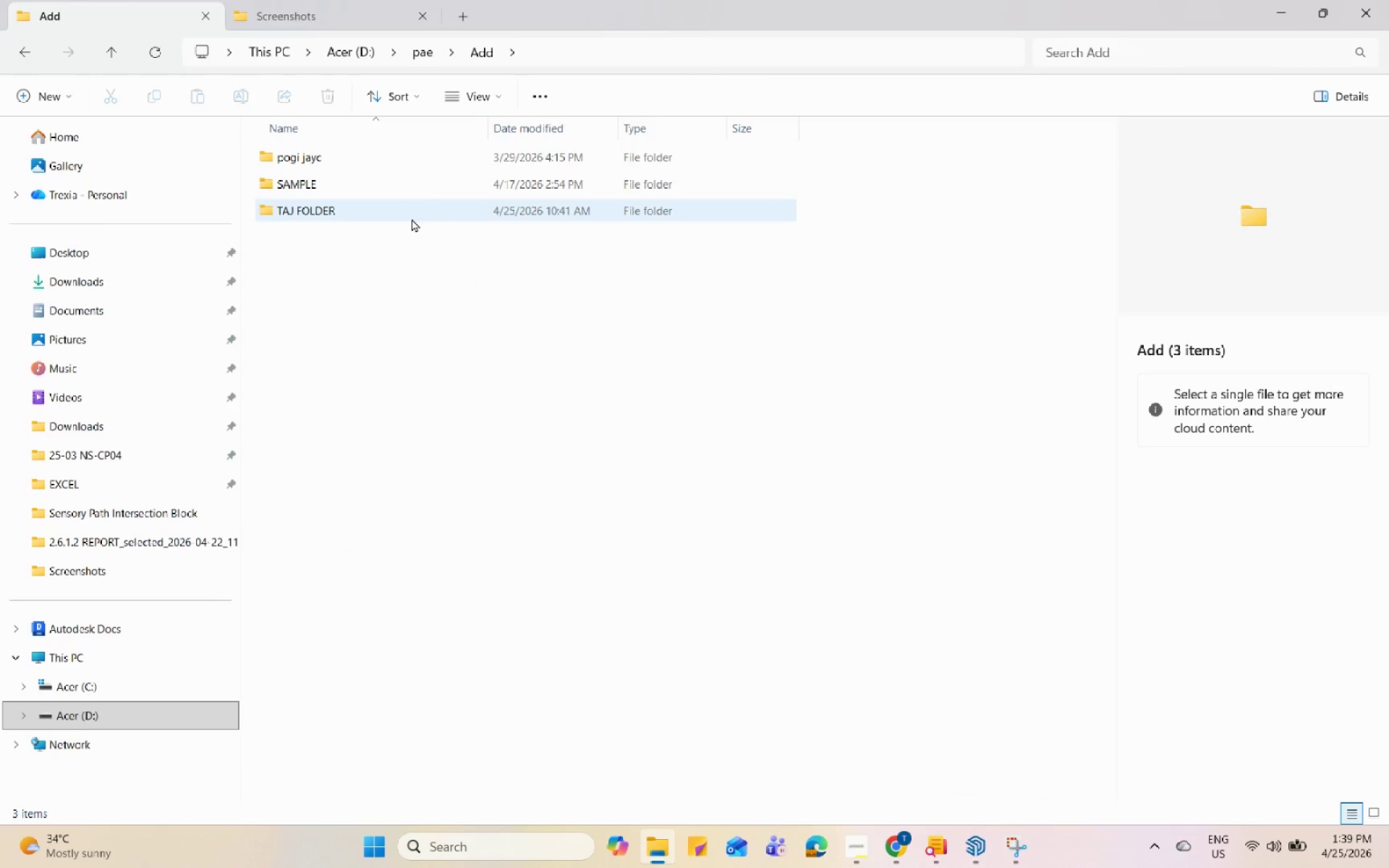 
double_click([412, 218])
 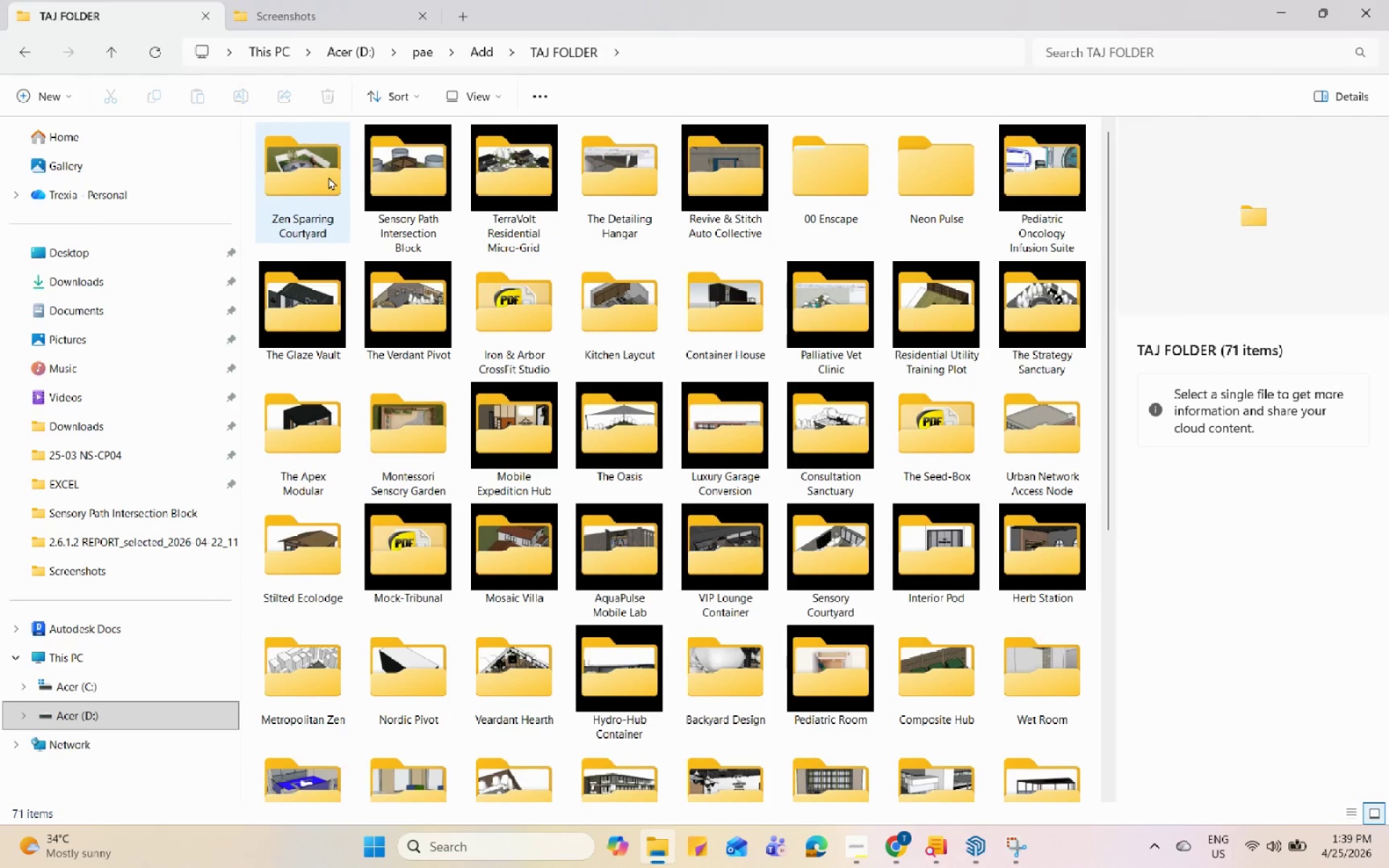 
double_click([328, 176])
 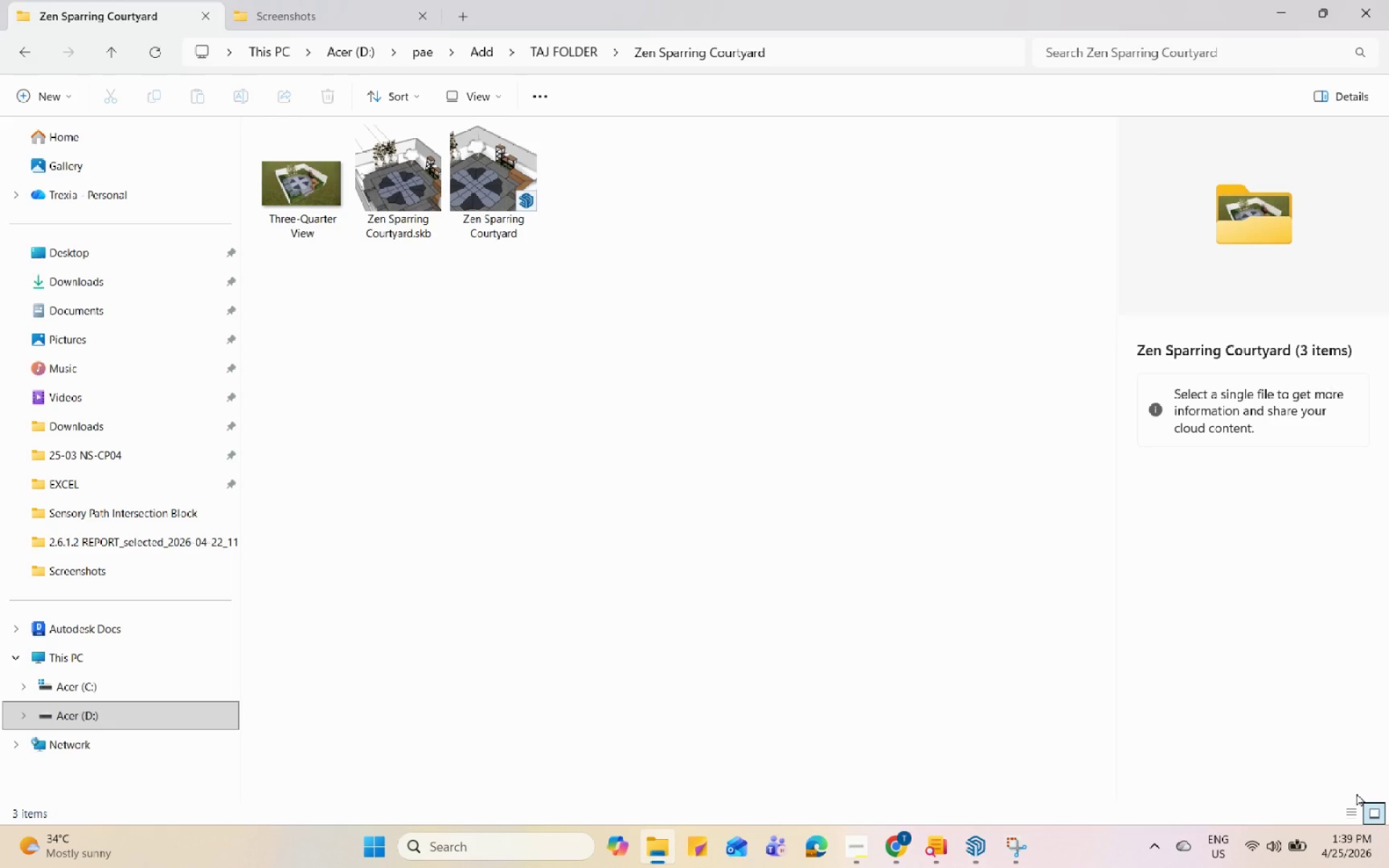 
double_click([269, 186])
 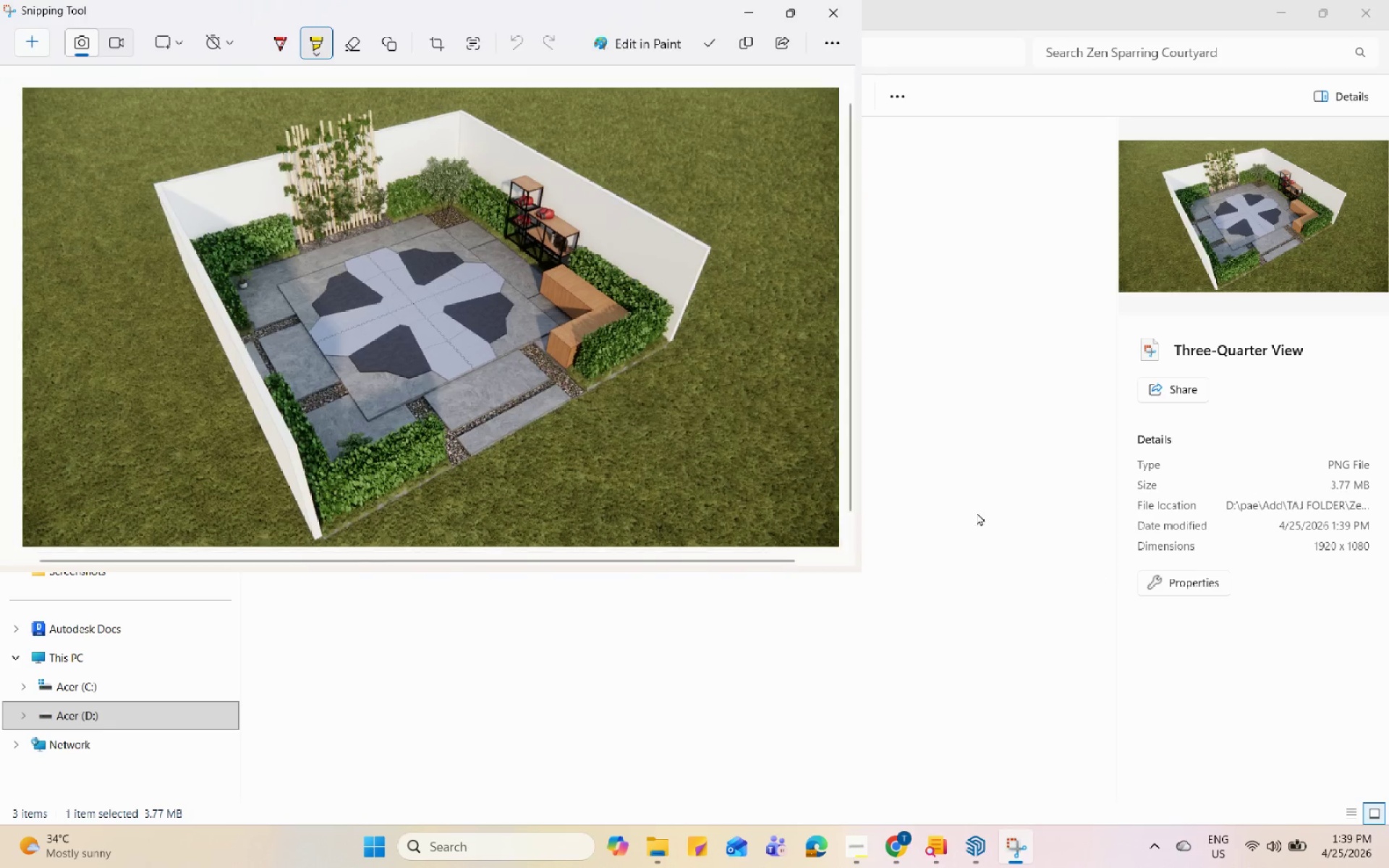 
scroll: coordinate [438, 268], scroll_direction: up, amount: 4.0
 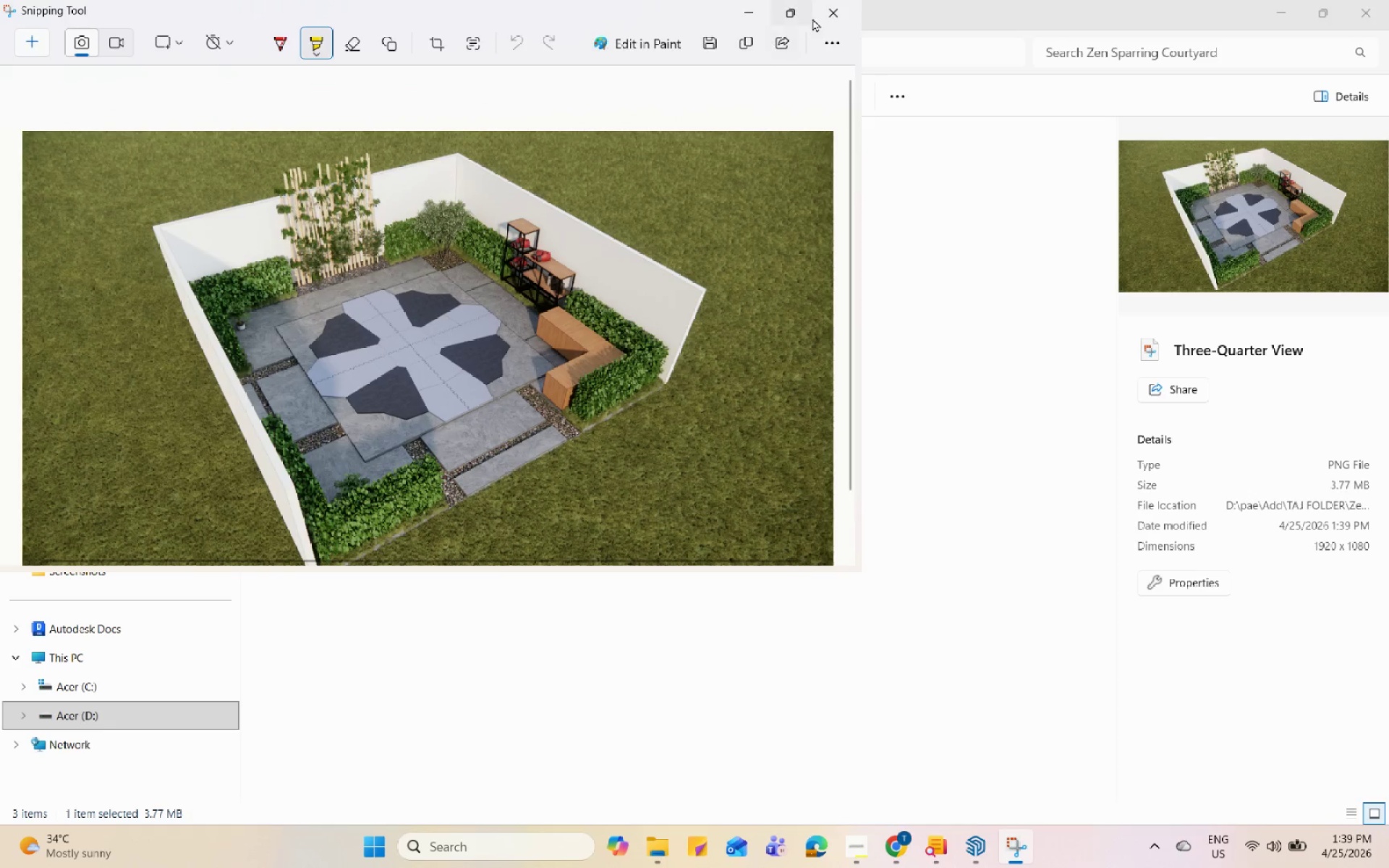 
left_click([795, 13])
 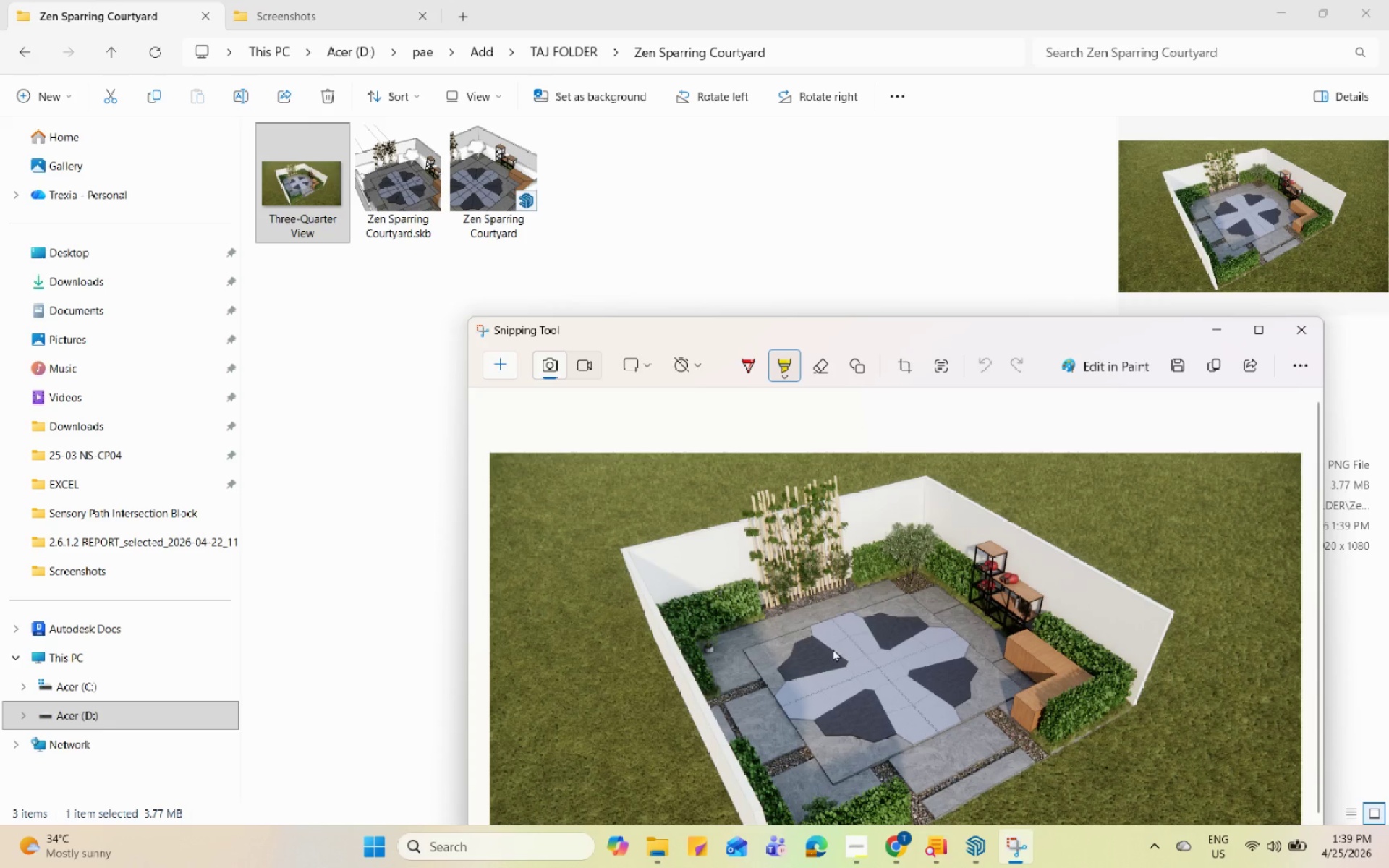 
scroll: coordinate [875, 658], scroll_direction: up, amount: 1.0
 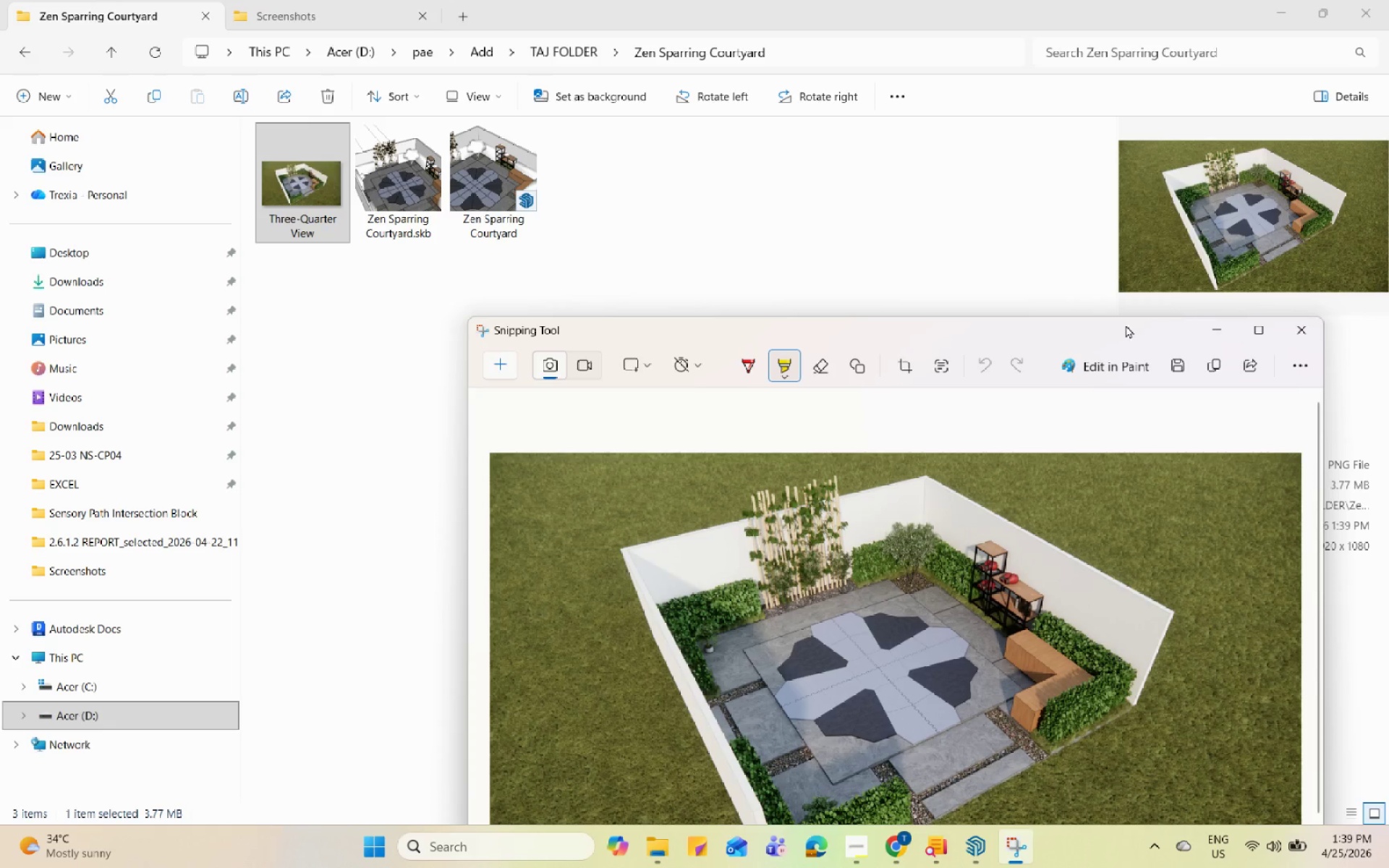 
left_click_drag(start_coordinate=[1075, 328], to_coordinate=[878, 200])
 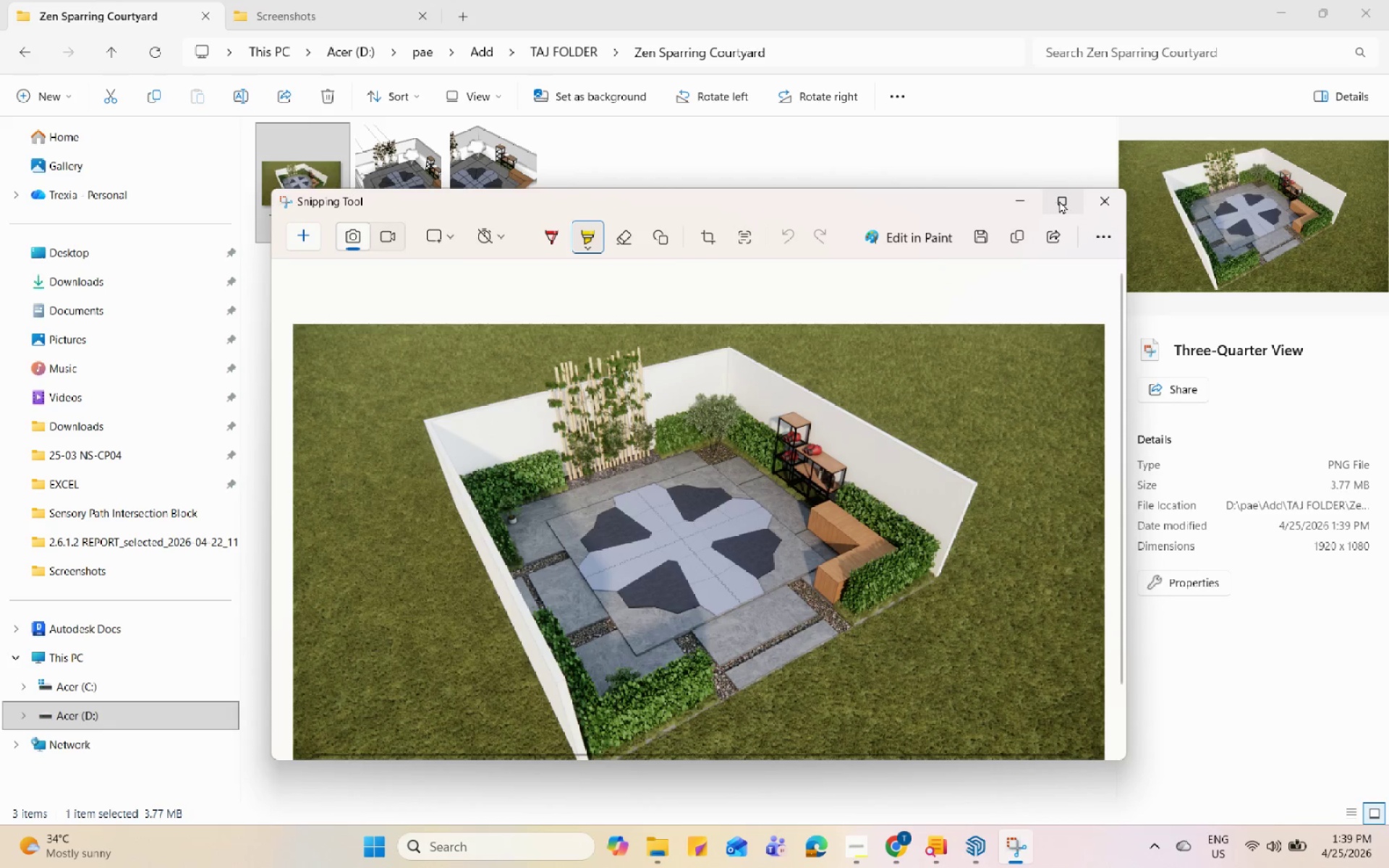 
left_click([1059, 200])
 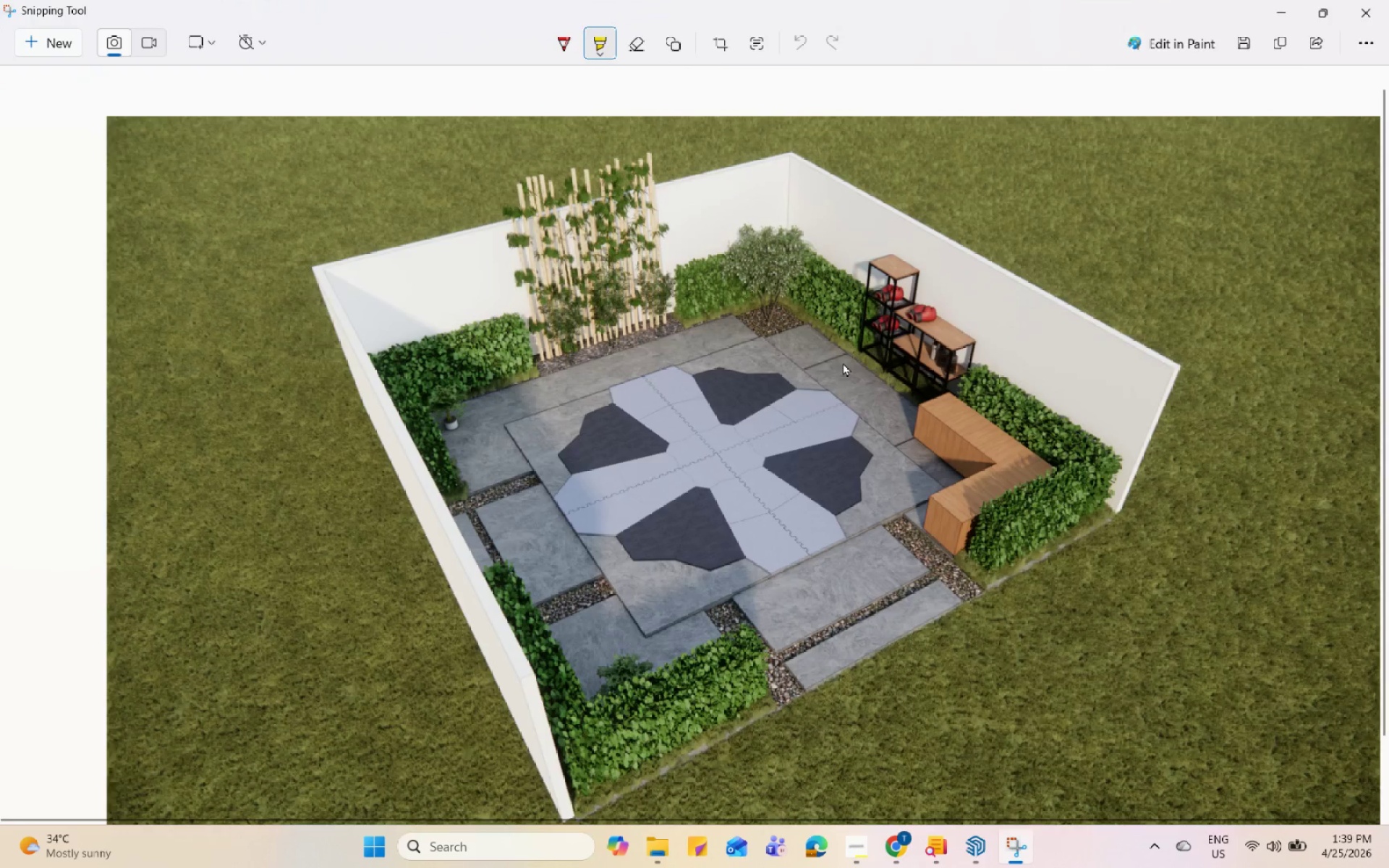 
scroll: coordinate [757, 477], scroll_direction: up, amount: 4.0
 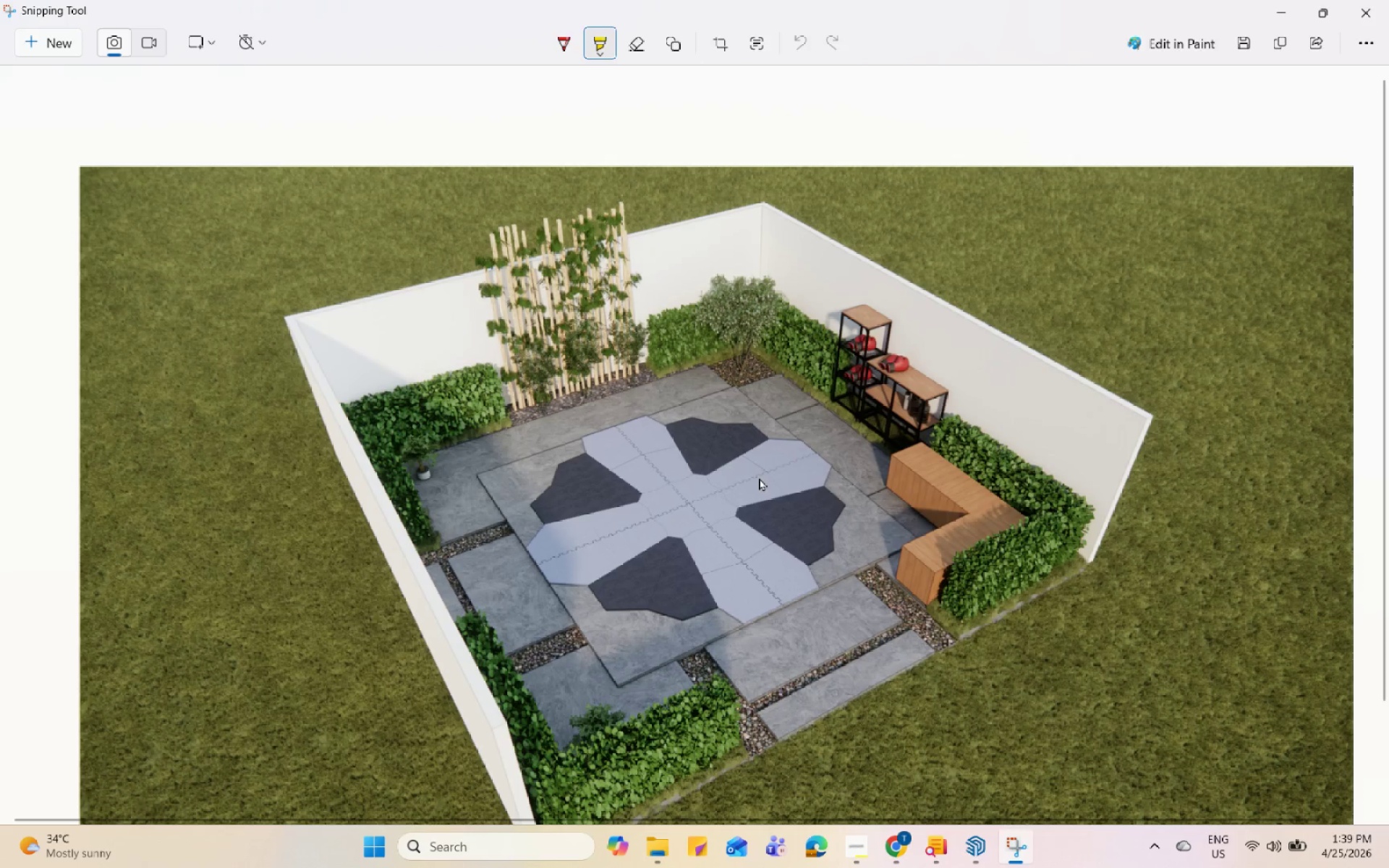 
hold_key(key=ControlLeft, duration=1.31)
scroll: coordinate [589, 236], scroll_direction: up, amount: 4.0
 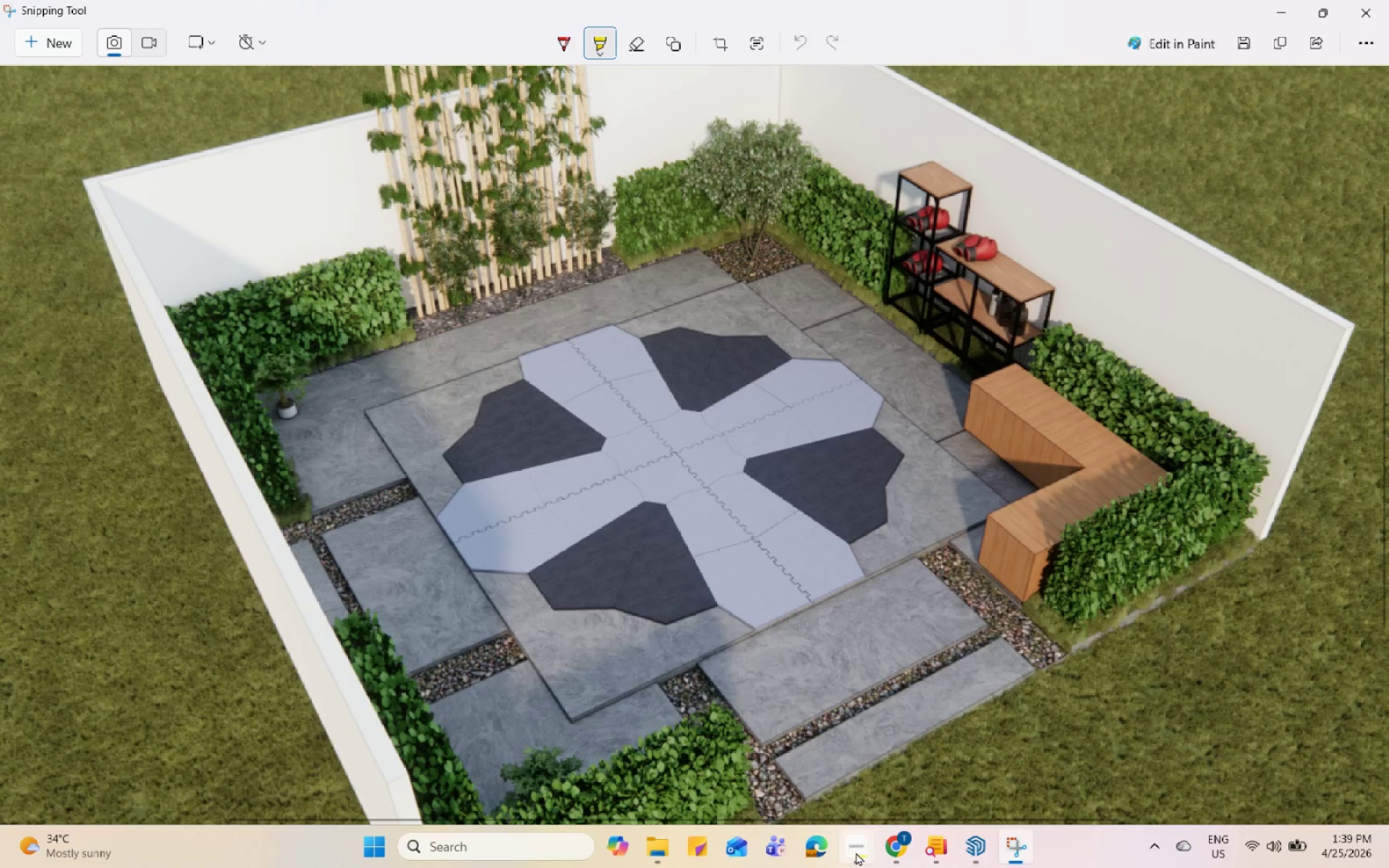 
left_click([856, 852])